 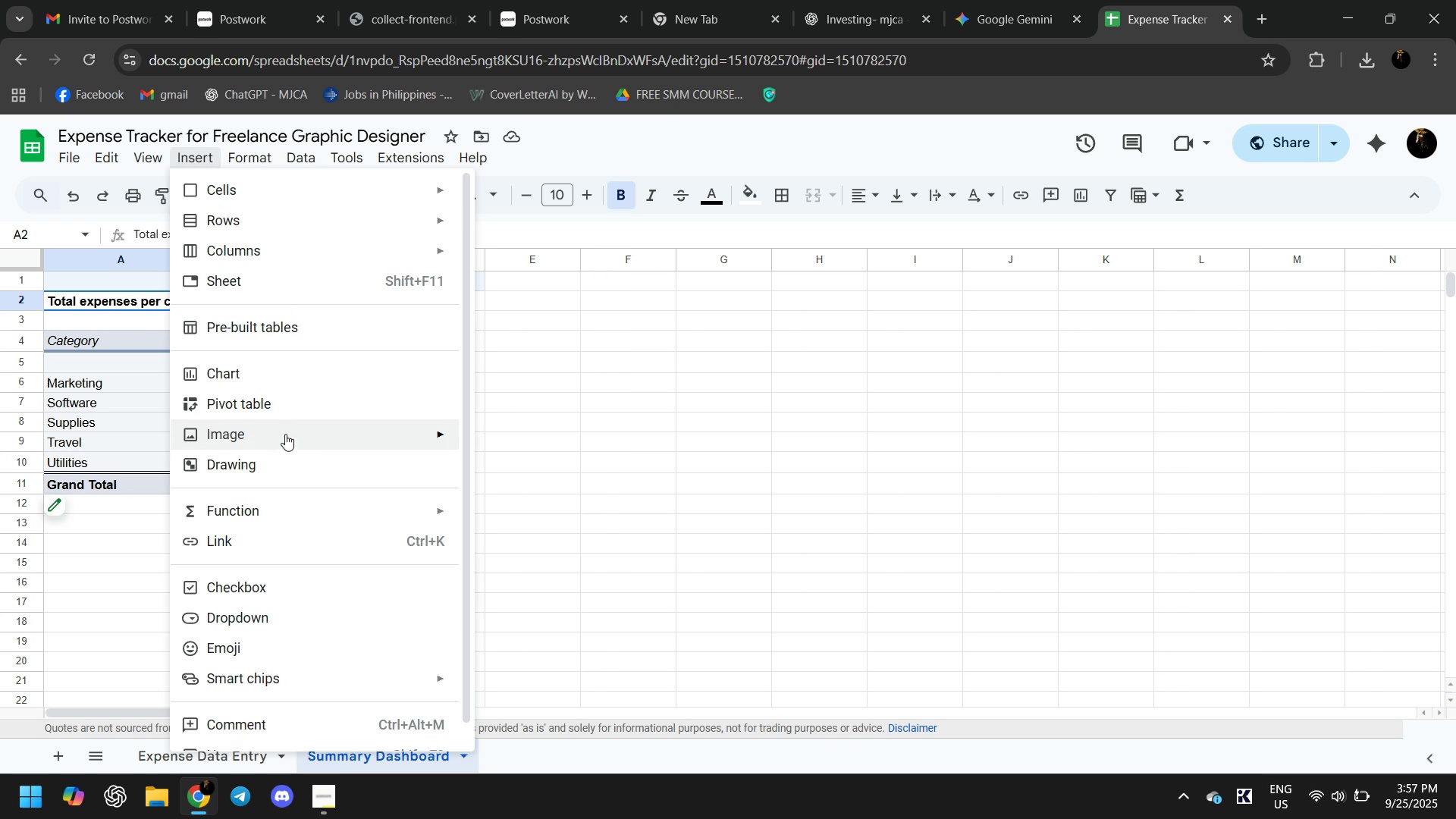 
scroll: coordinate [299, 476], scroll_direction: down, amount: 3.0
 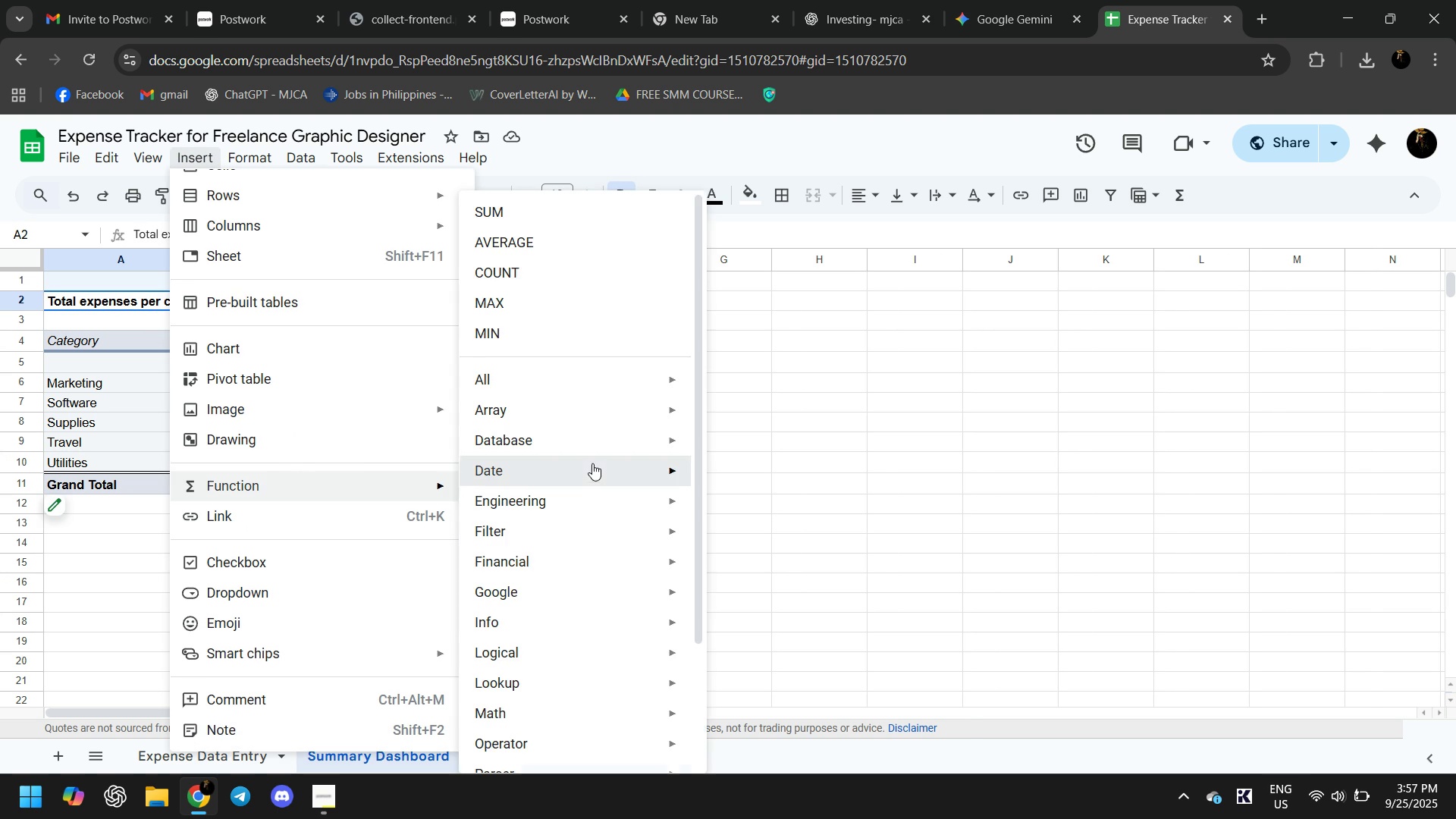 
left_click([592, 463])
 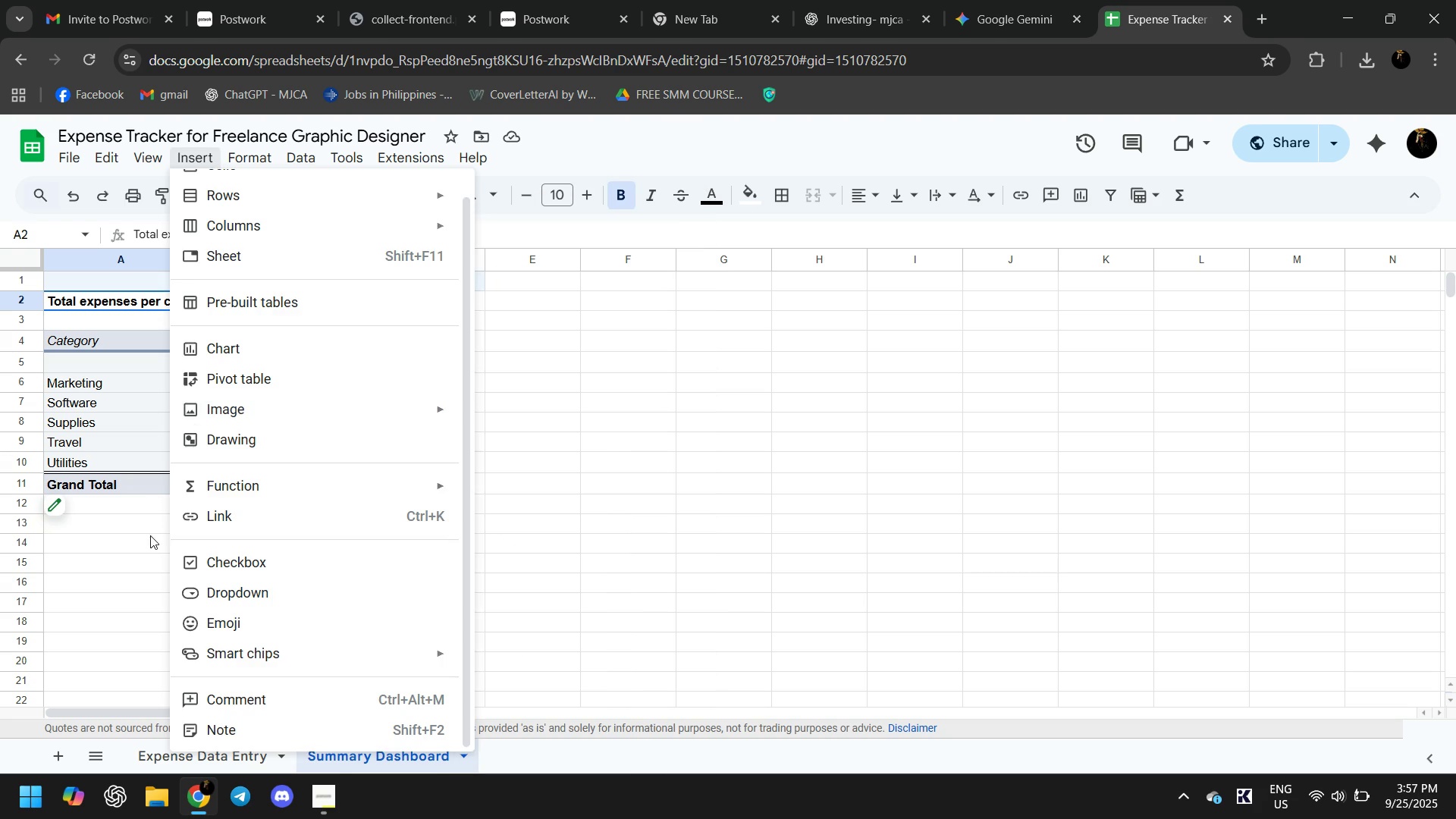 
left_click([149, 535])
 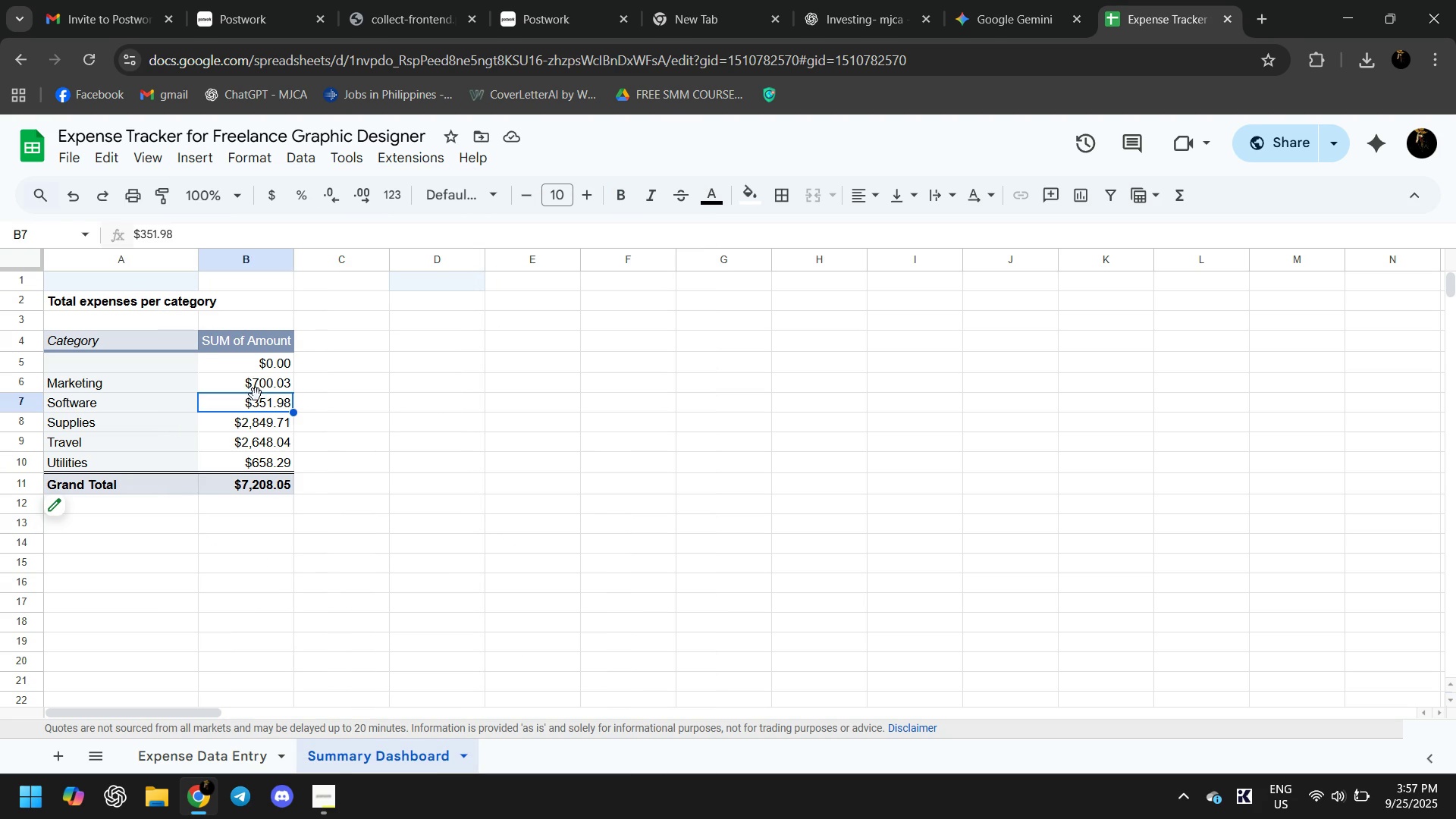 
left_click([256, 396])